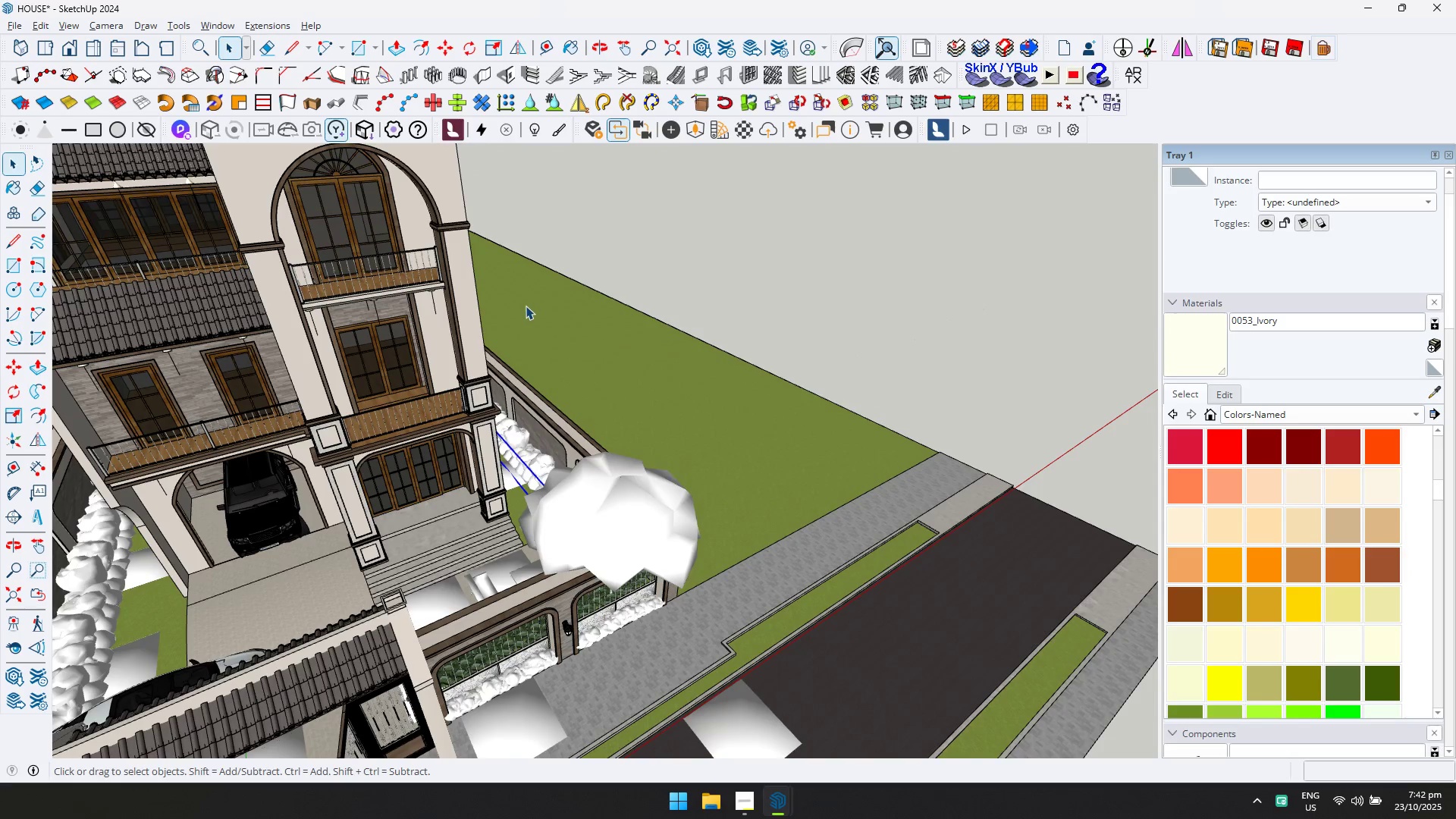 
key(Space)
 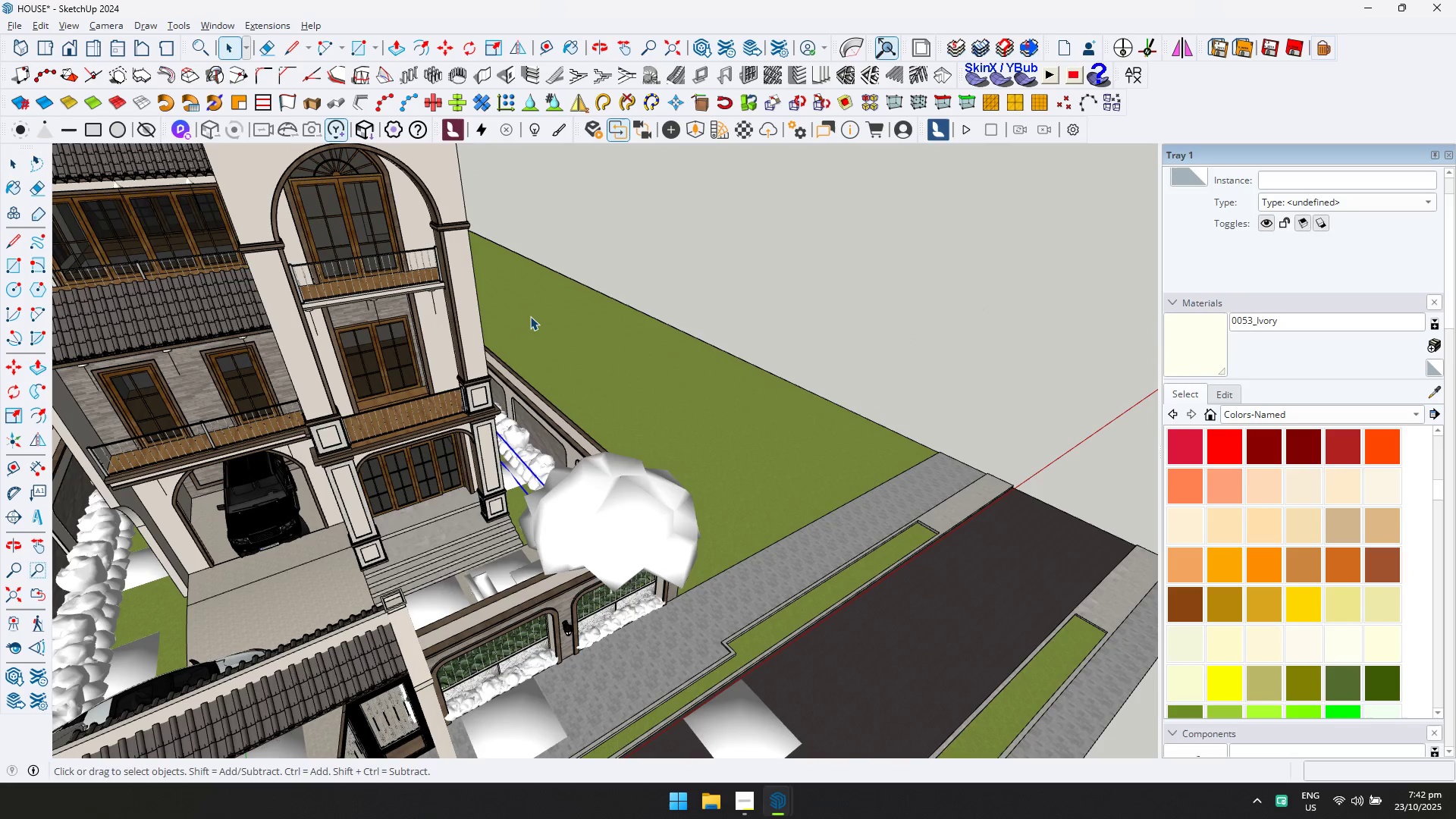 
key(Escape)
 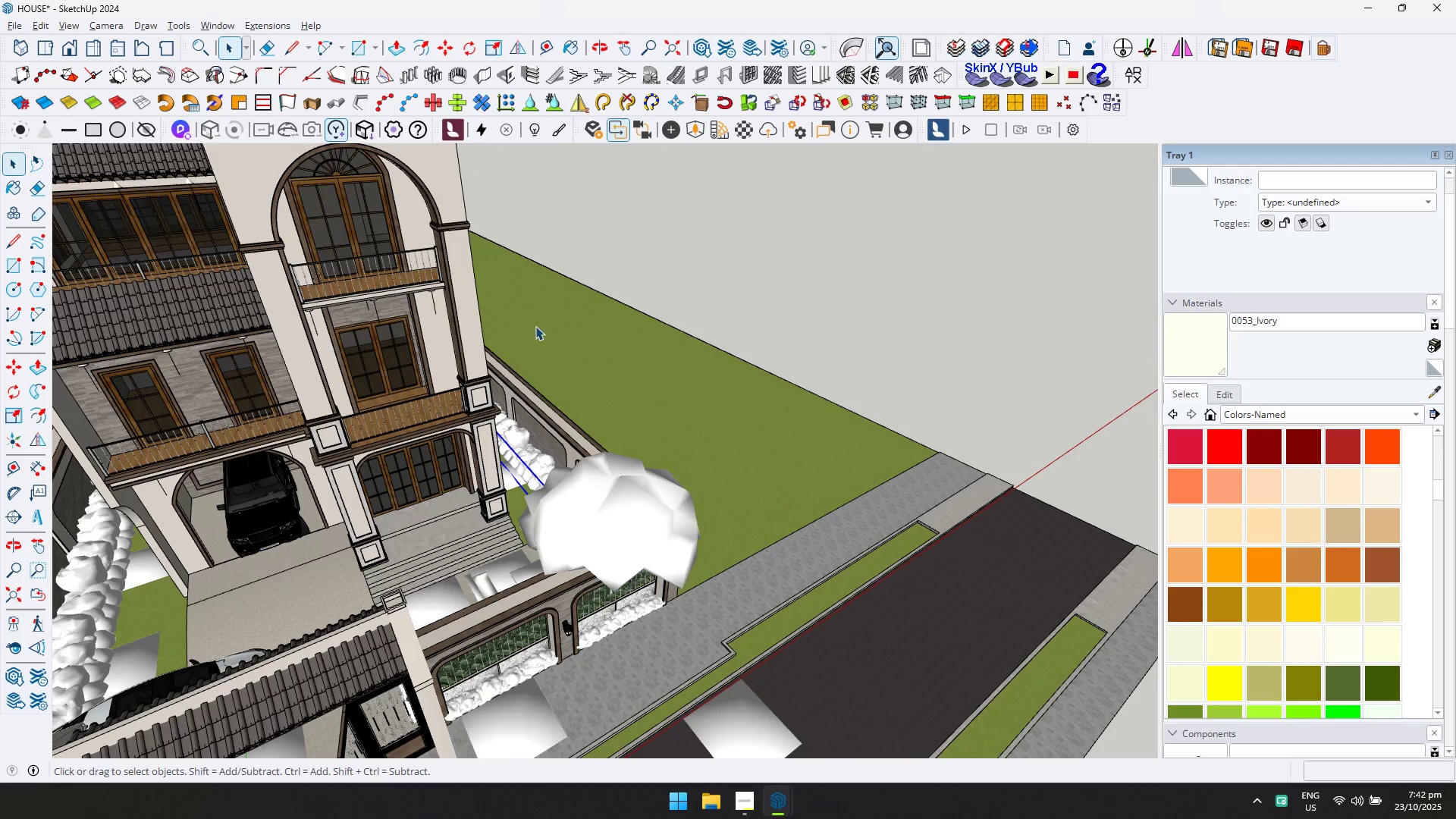 
scroll: coordinate [611, 376], scroll_direction: down, amount: 2.0
 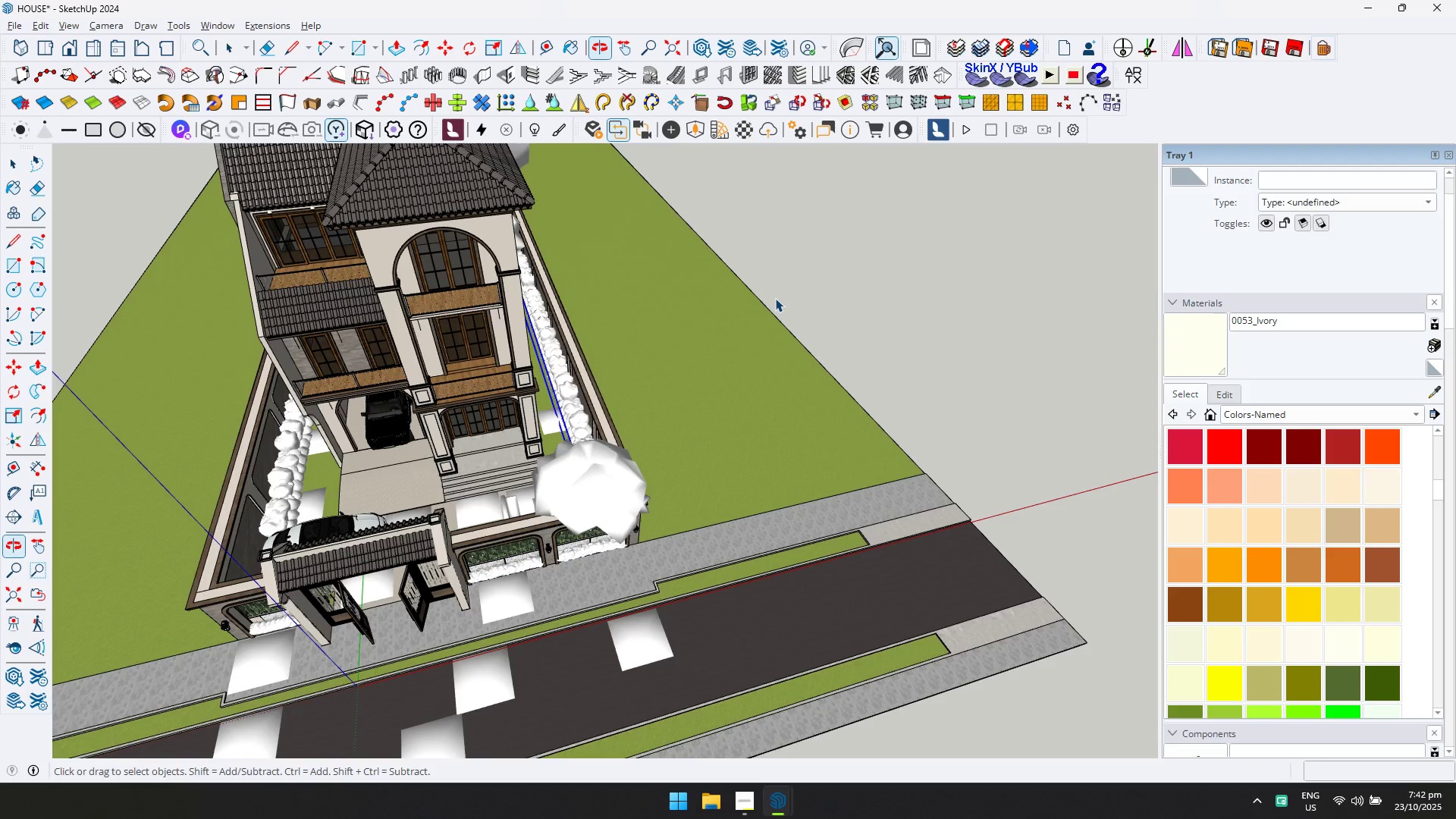 
double_click([804, 278])
 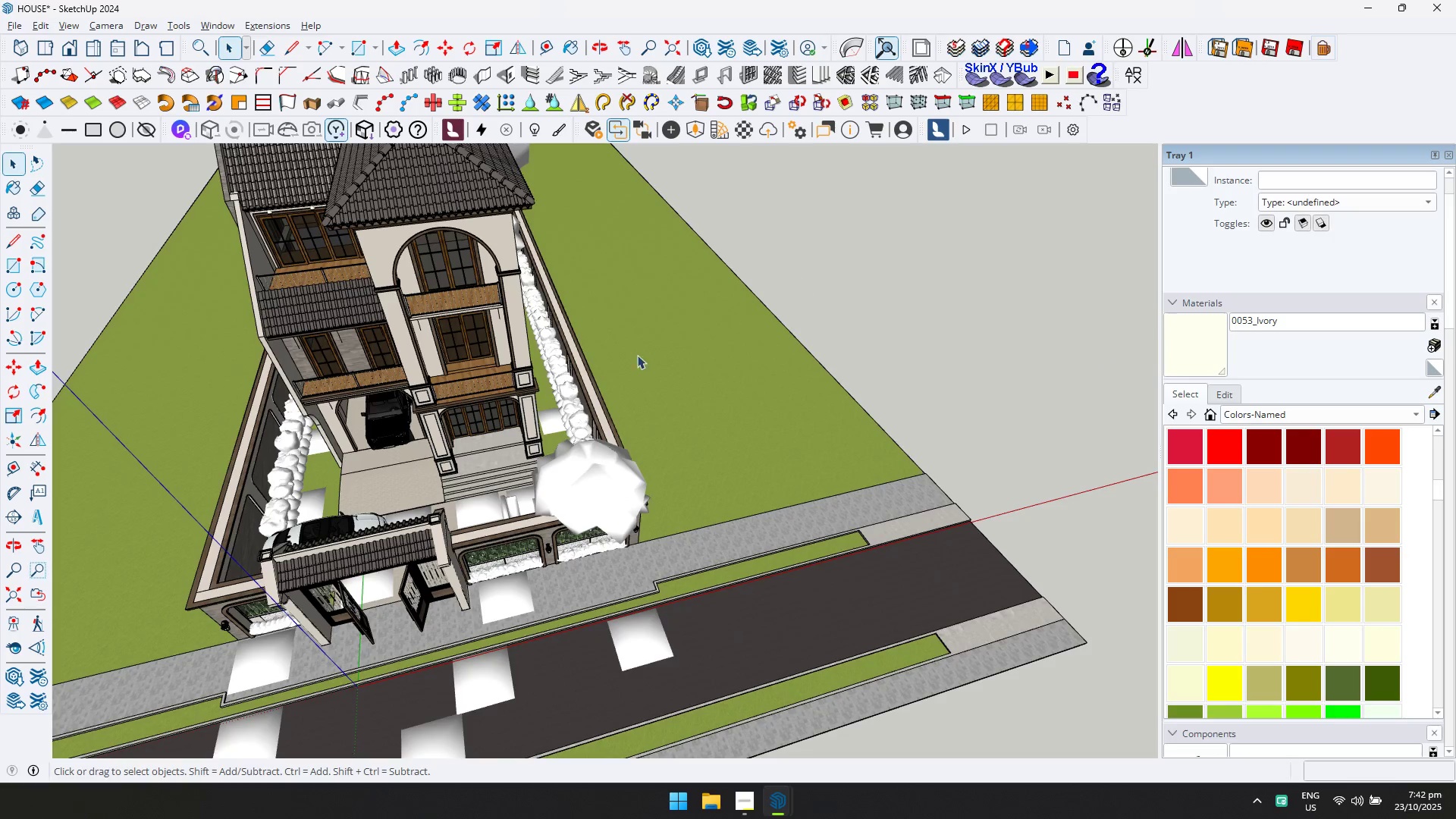 
key(Shift+ShiftLeft)
 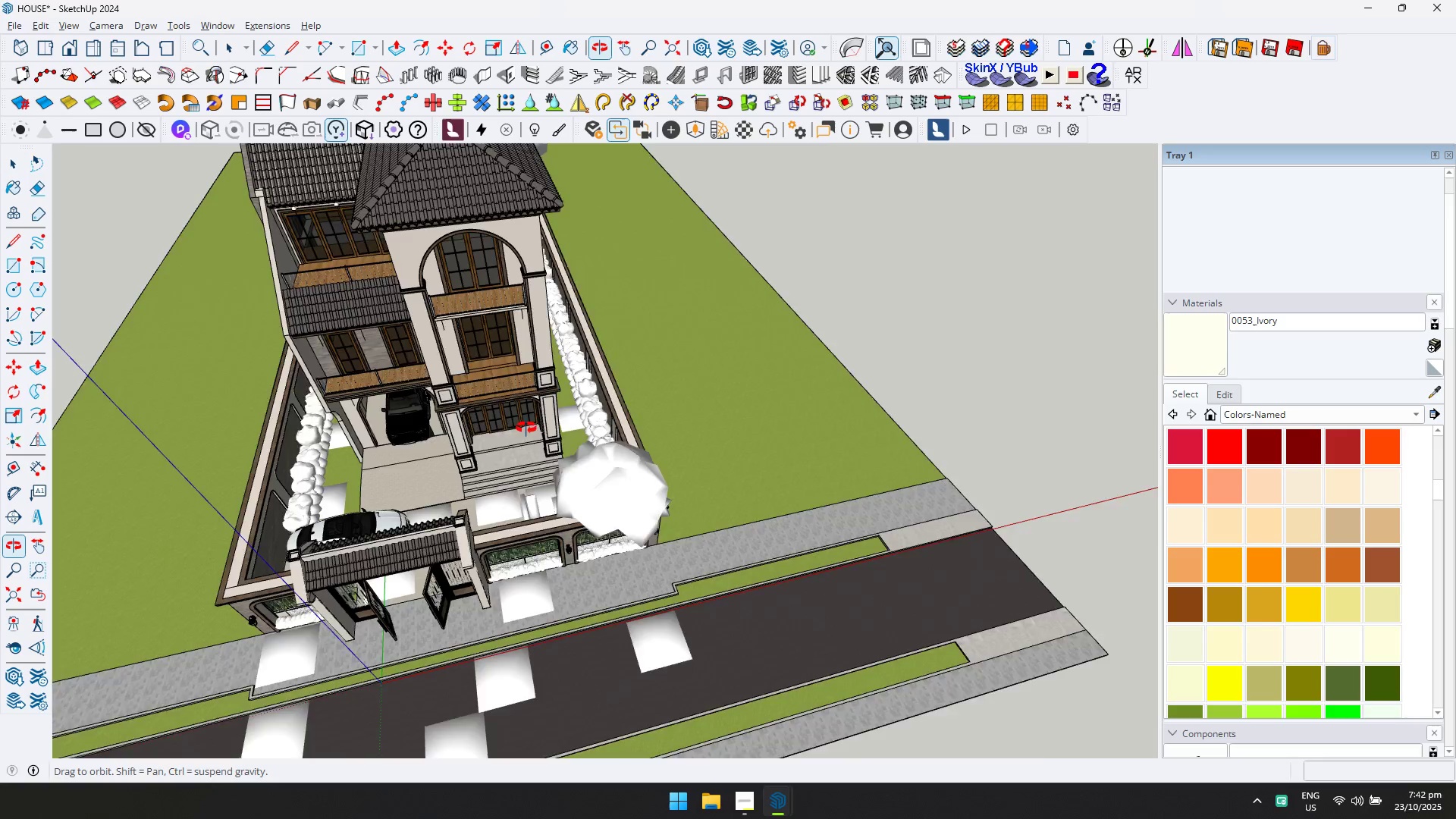 
key(Shift+ShiftLeft)
 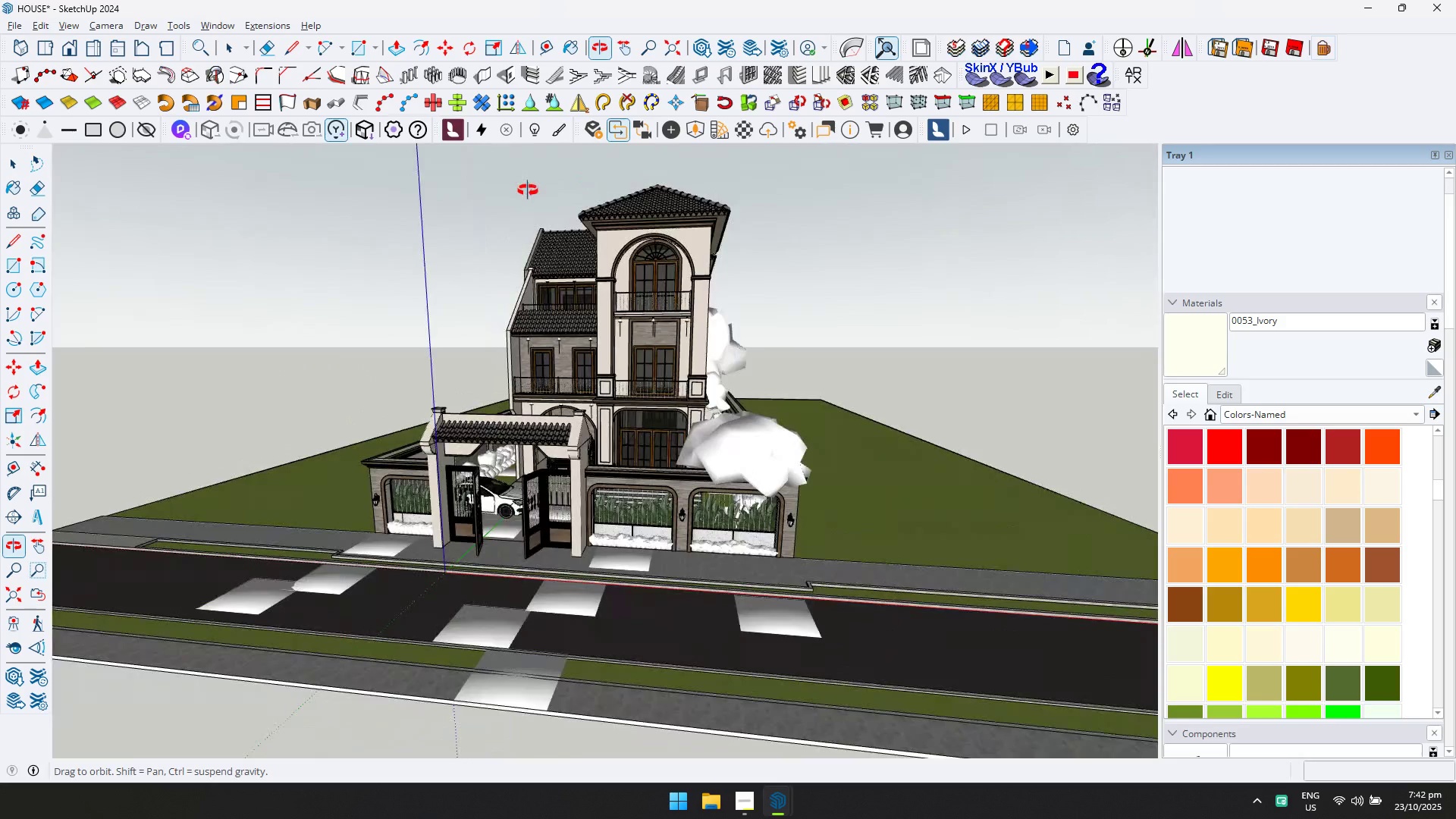 
scroll: coordinate [557, 441], scroll_direction: up, amount: 12.0
 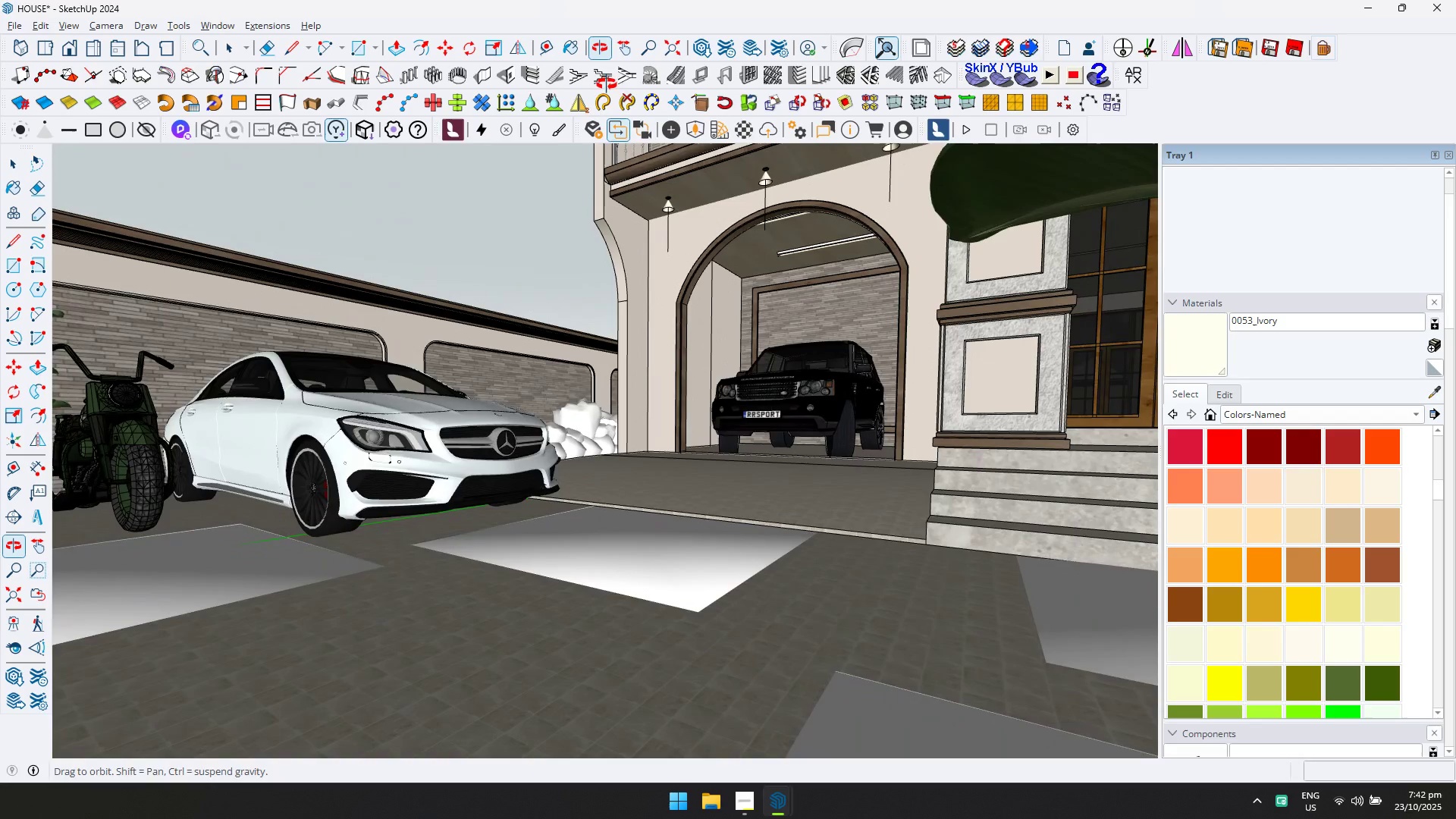 
wait(6.7)
 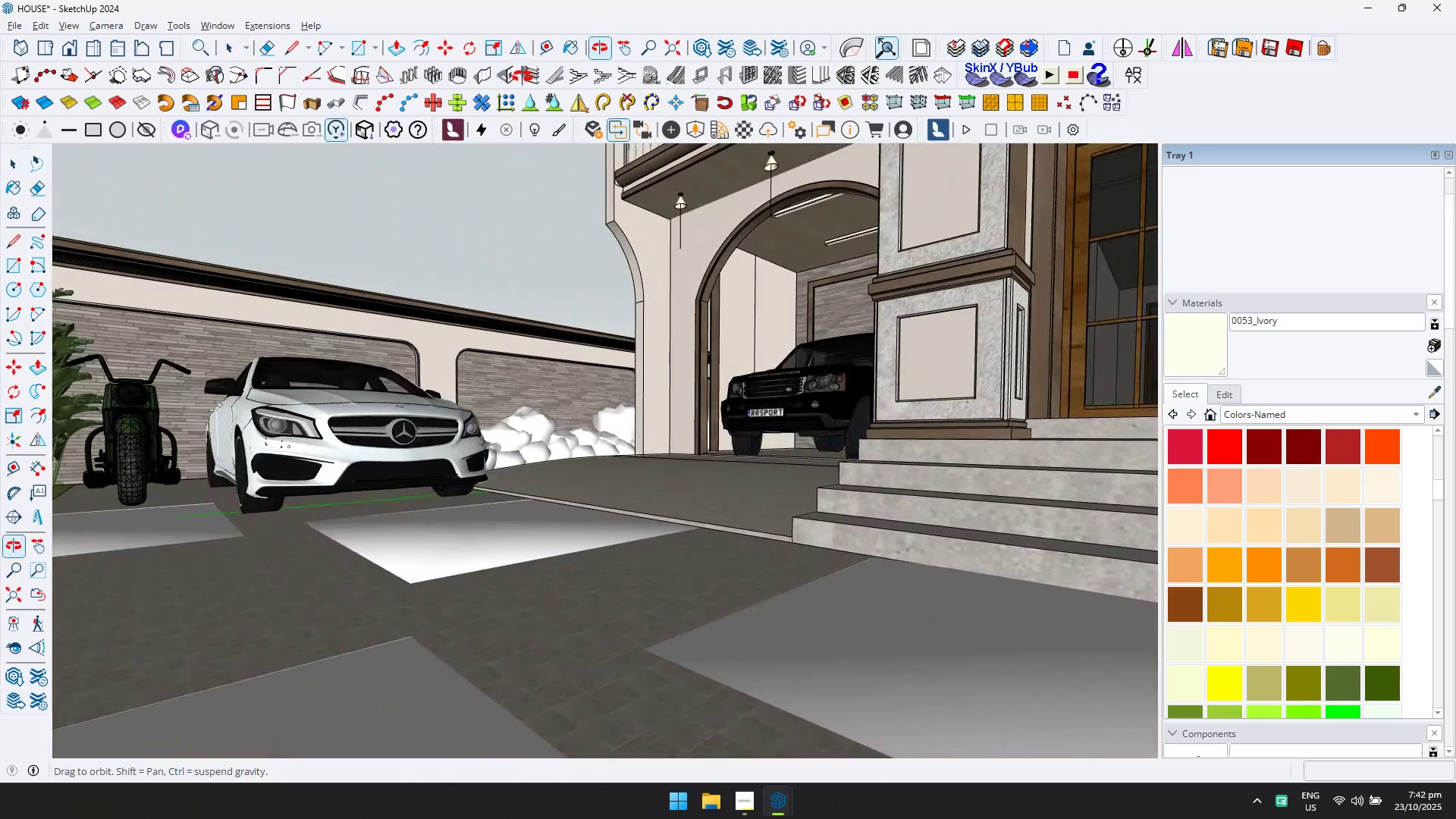 
scroll: coordinate [664, 440], scroll_direction: down, amount: 7.0
 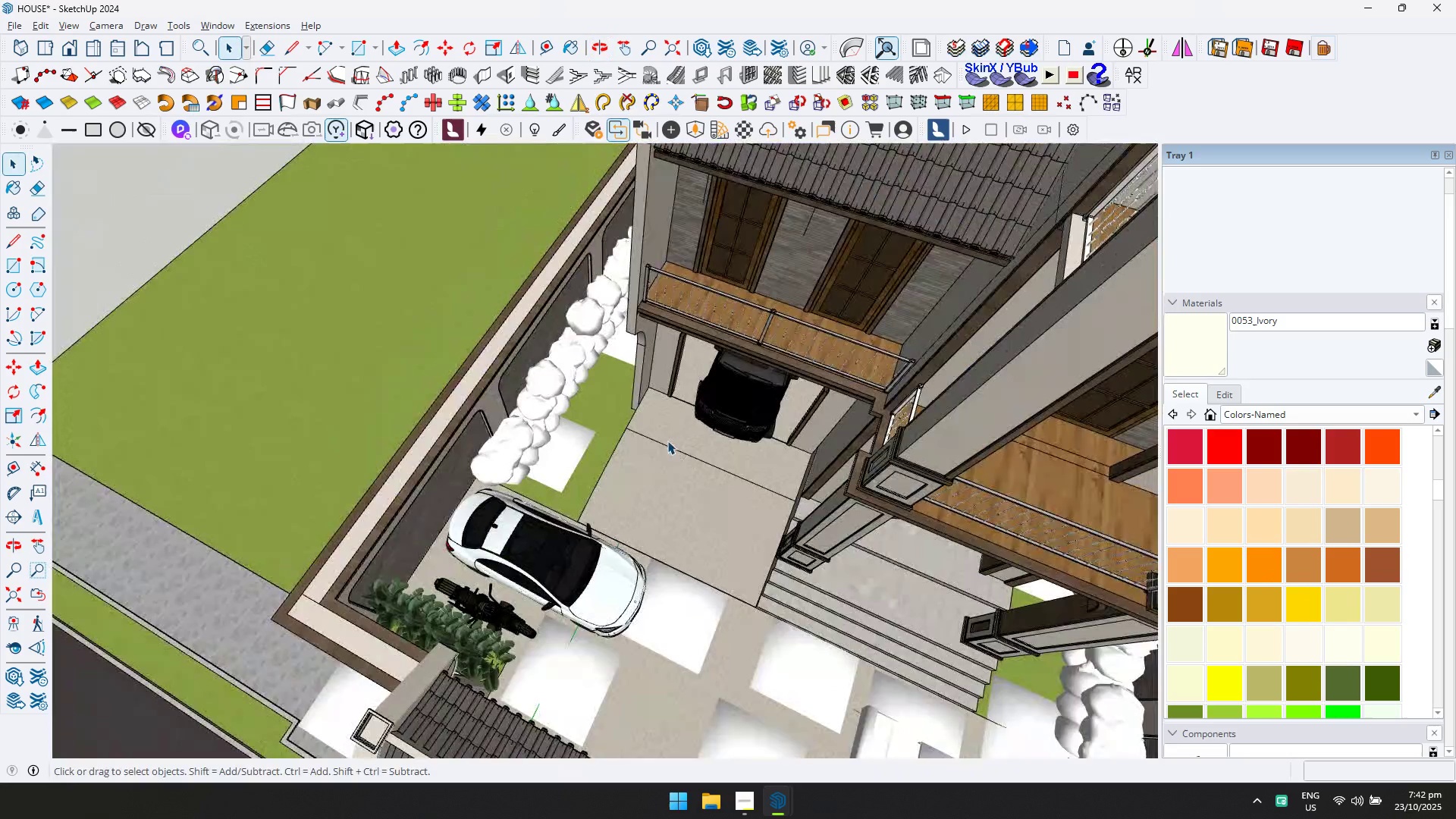 
key(Shift+ShiftLeft)
 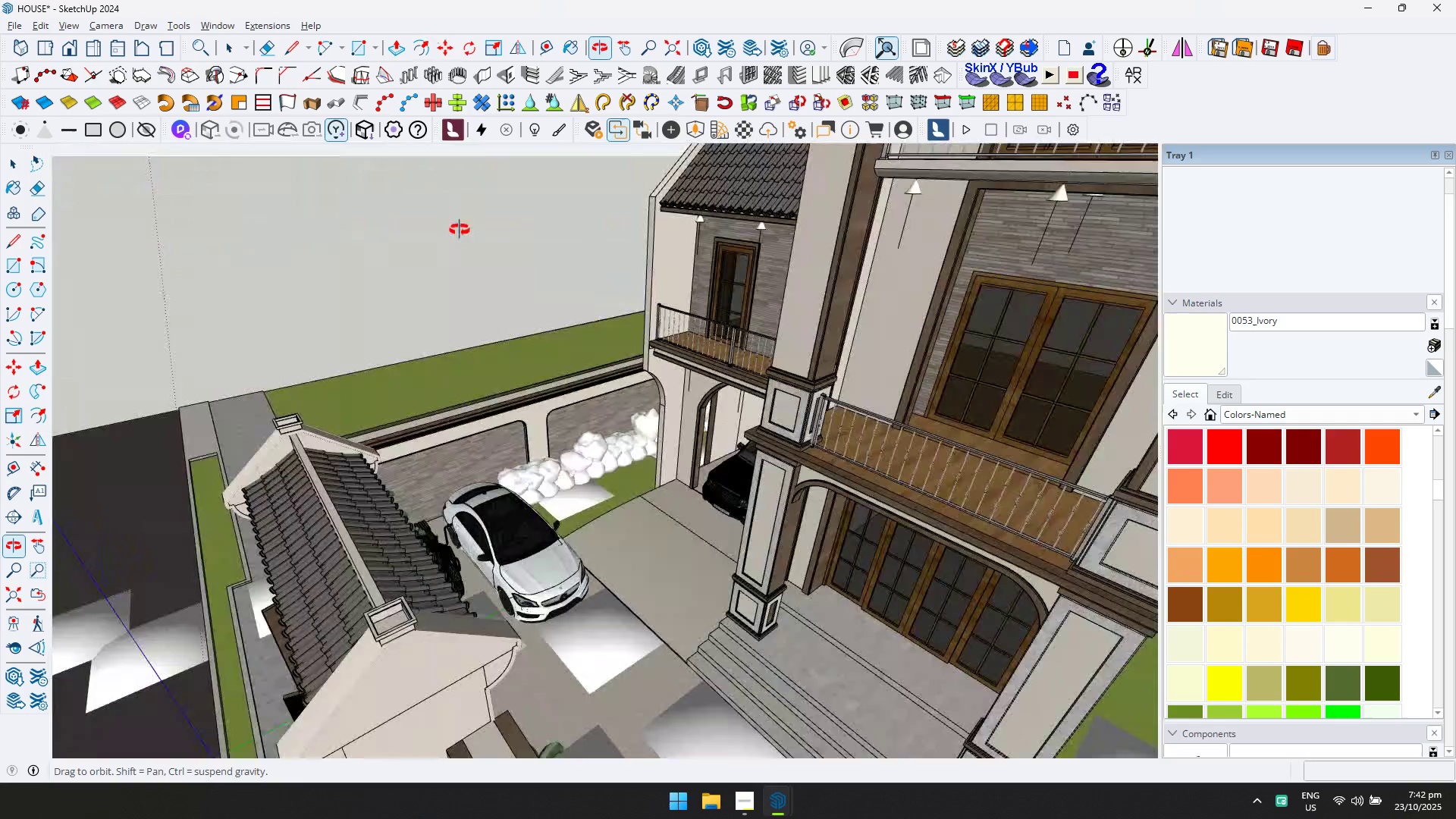 
scroll: coordinate [516, 406], scroll_direction: down, amount: 3.0
 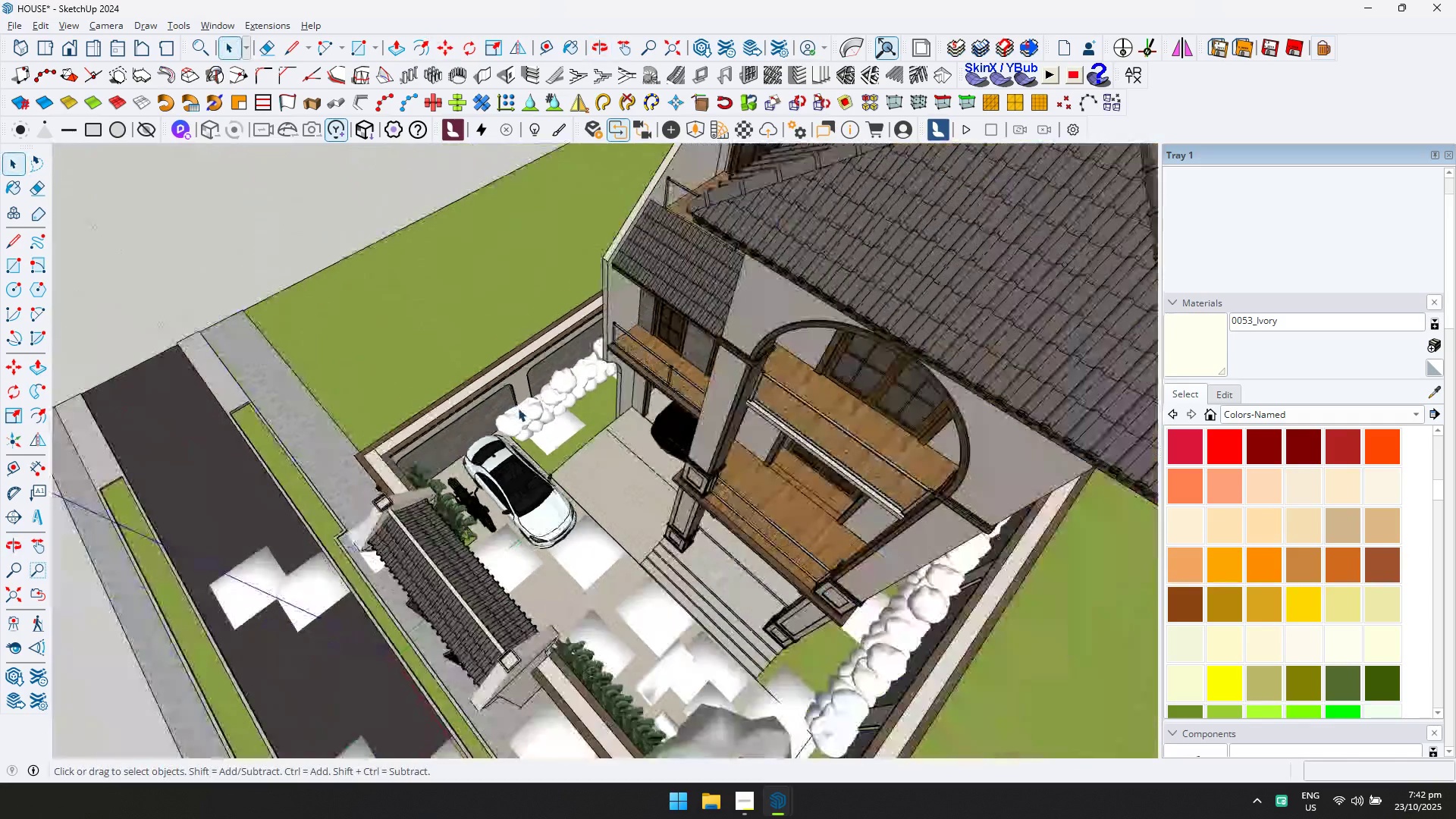 
key(Shift+ShiftLeft)
 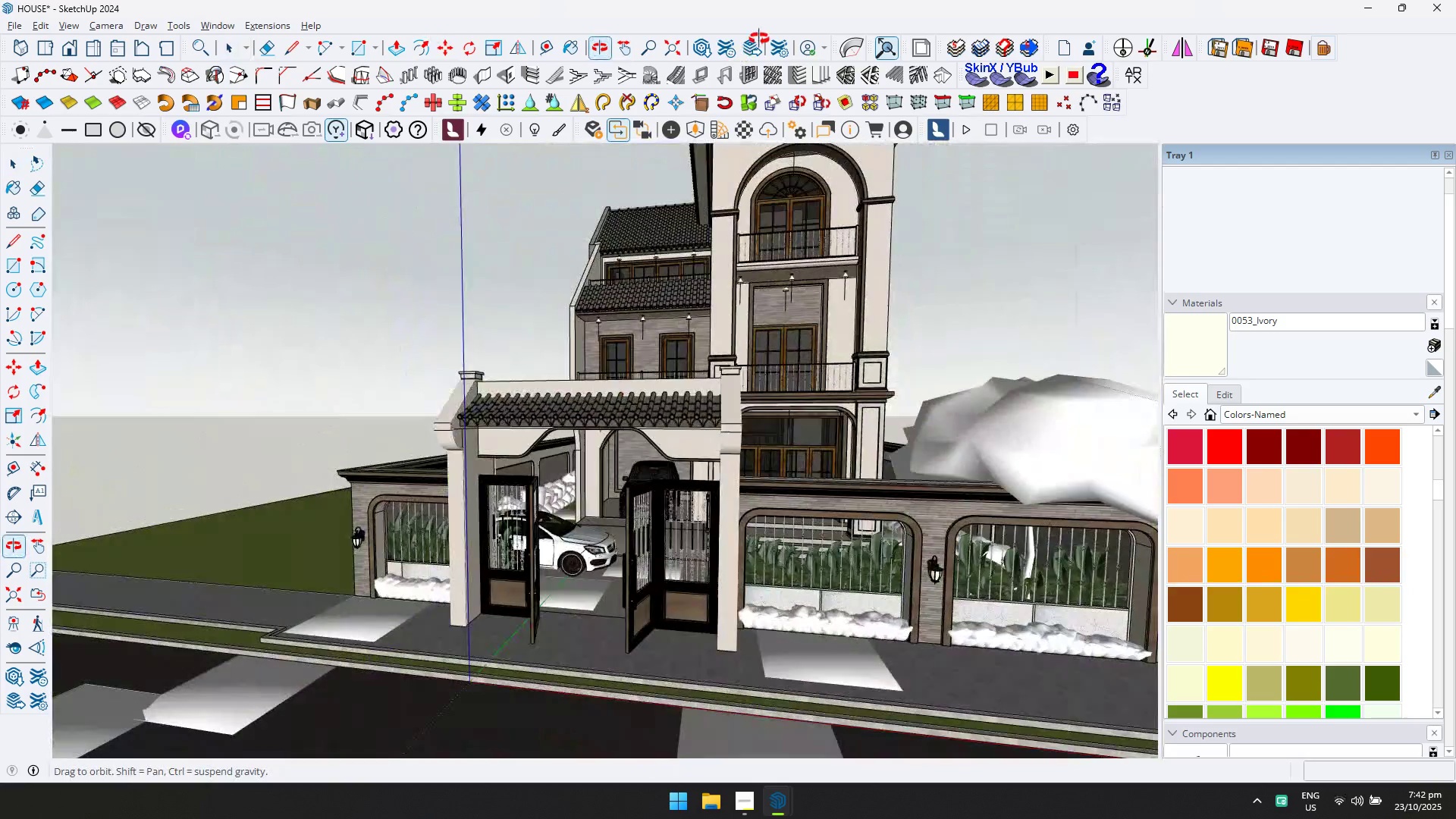 
scroll: coordinate [529, 344], scroll_direction: up, amount: 6.0
 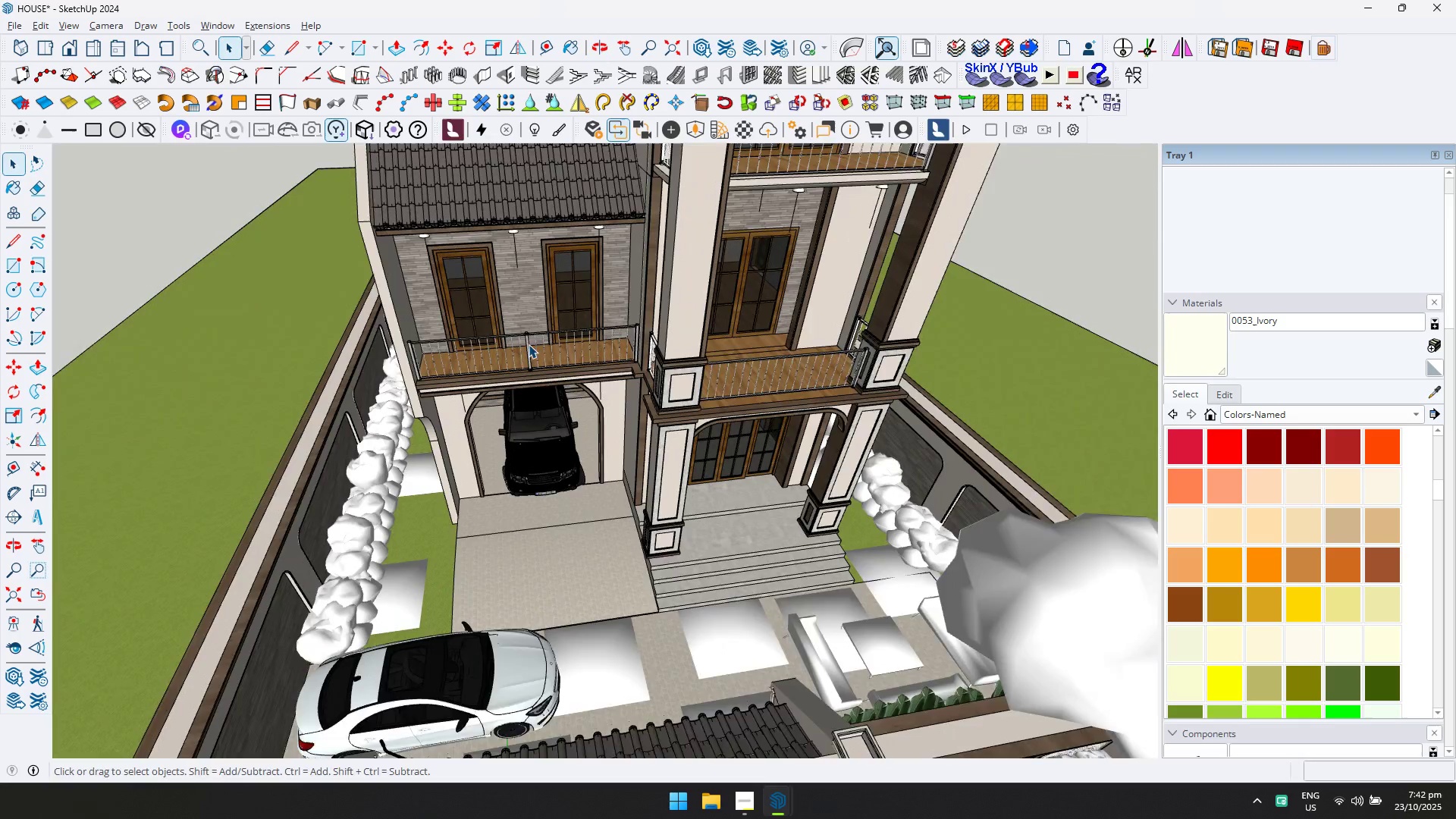 
hold_key(key=ShiftLeft, duration=0.4)
 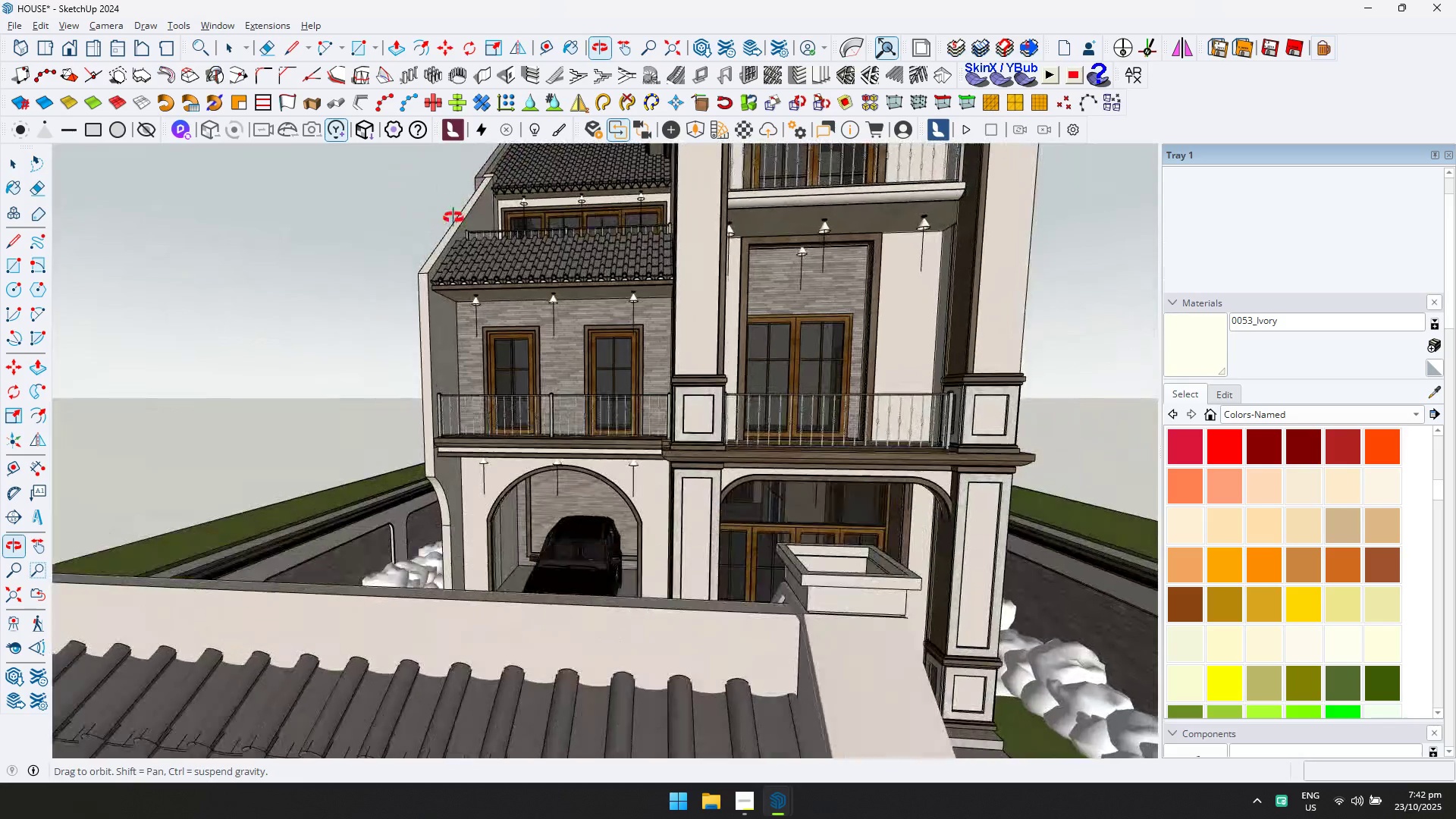 
scroll: coordinate [661, 391], scroll_direction: down, amount: 10.0
 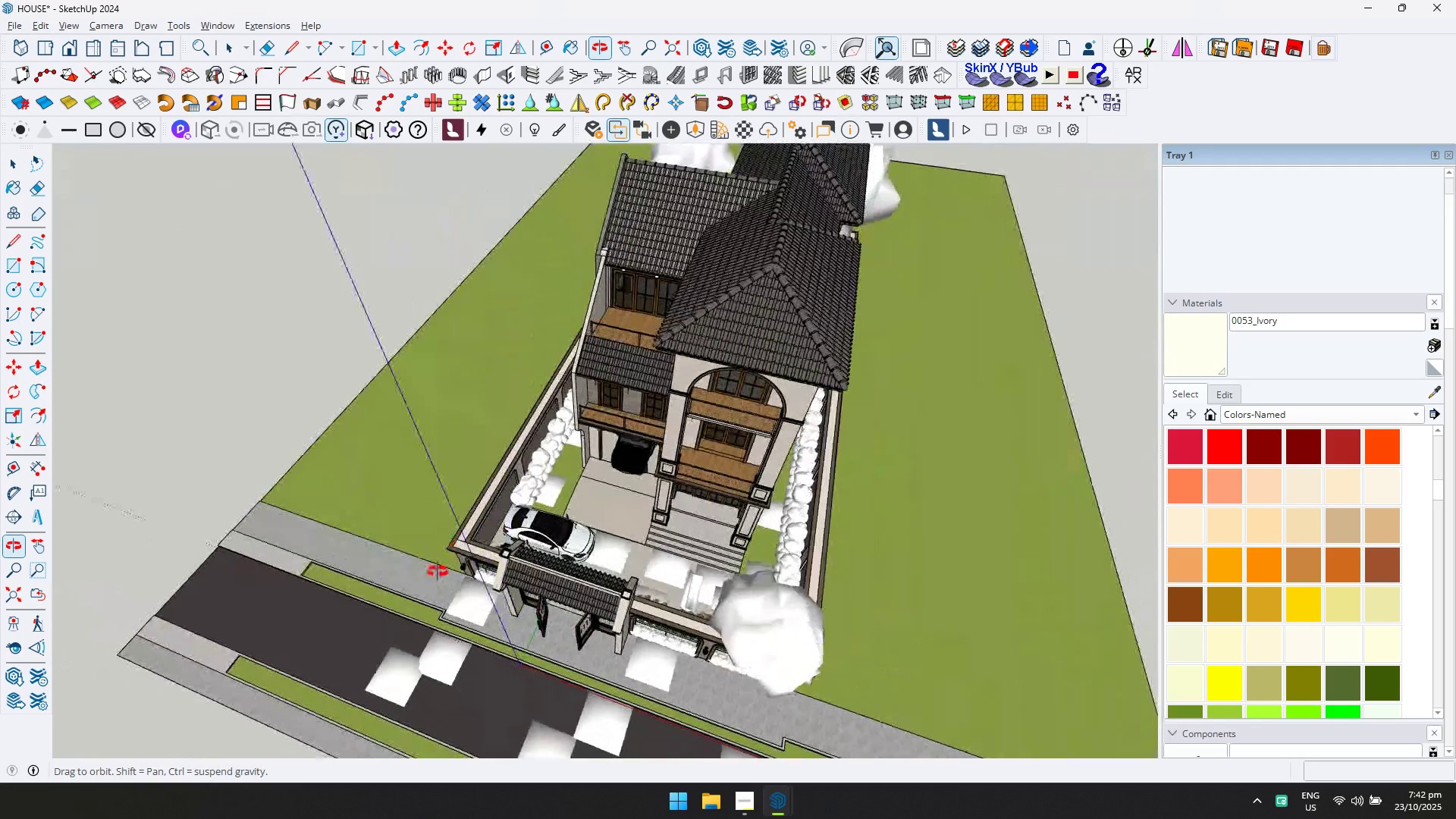 
scroll: coordinate [588, 574], scroll_direction: up, amount: 7.0
 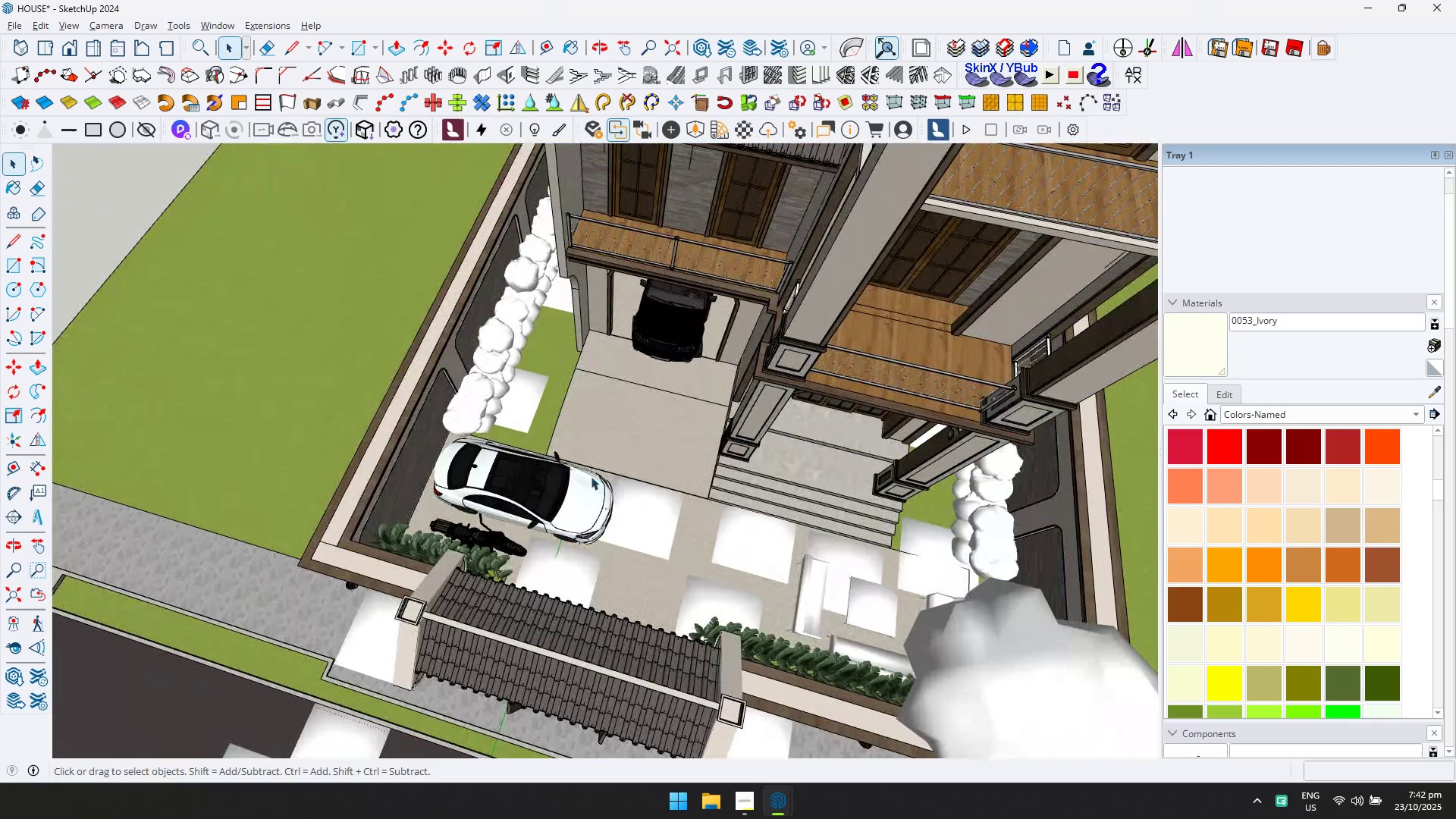 
hold_key(key=ShiftLeft, duration=0.3)
 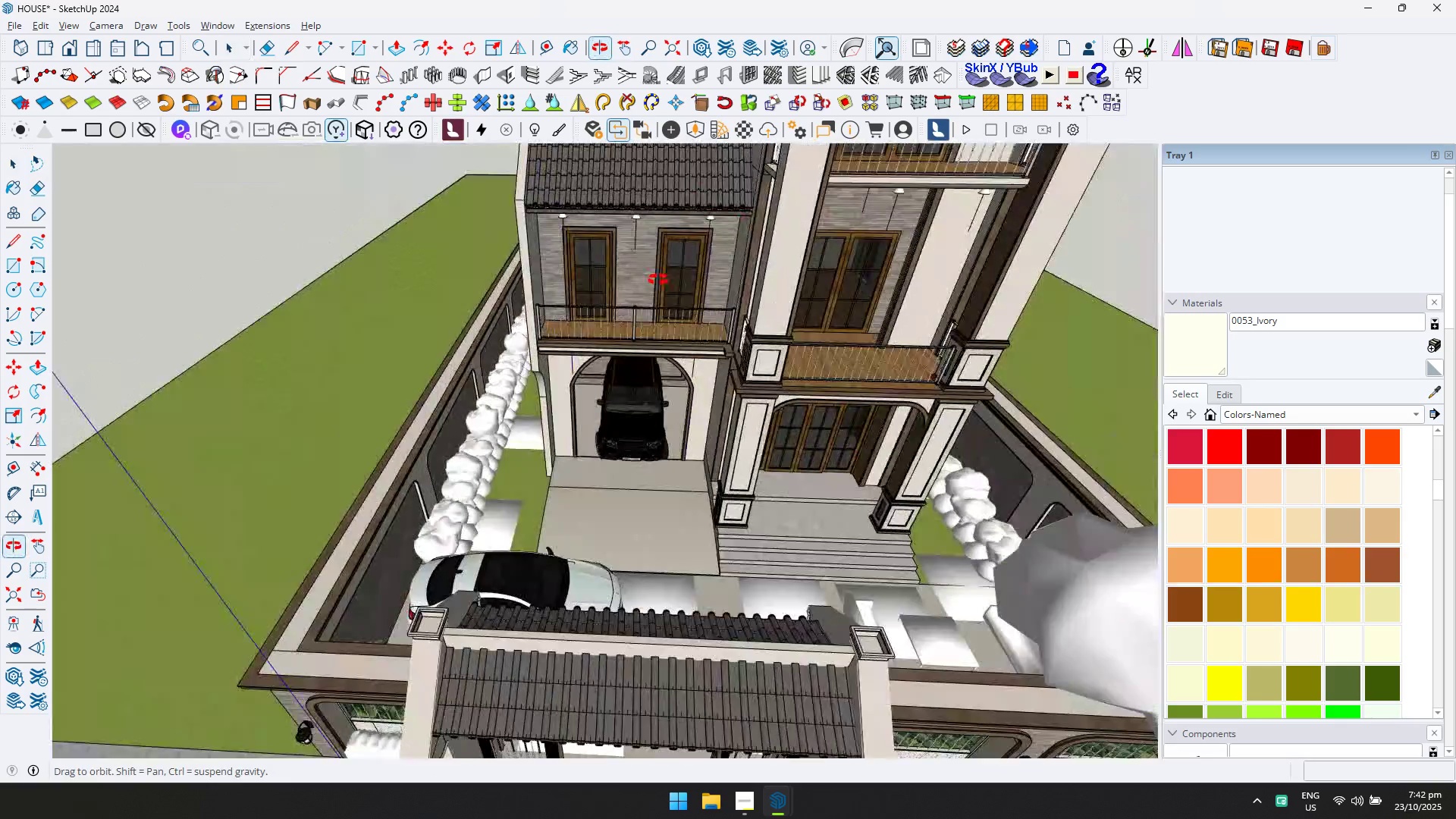 
scroll: coordinate [639, 425], scroll_direction: up, amount: 1.0
 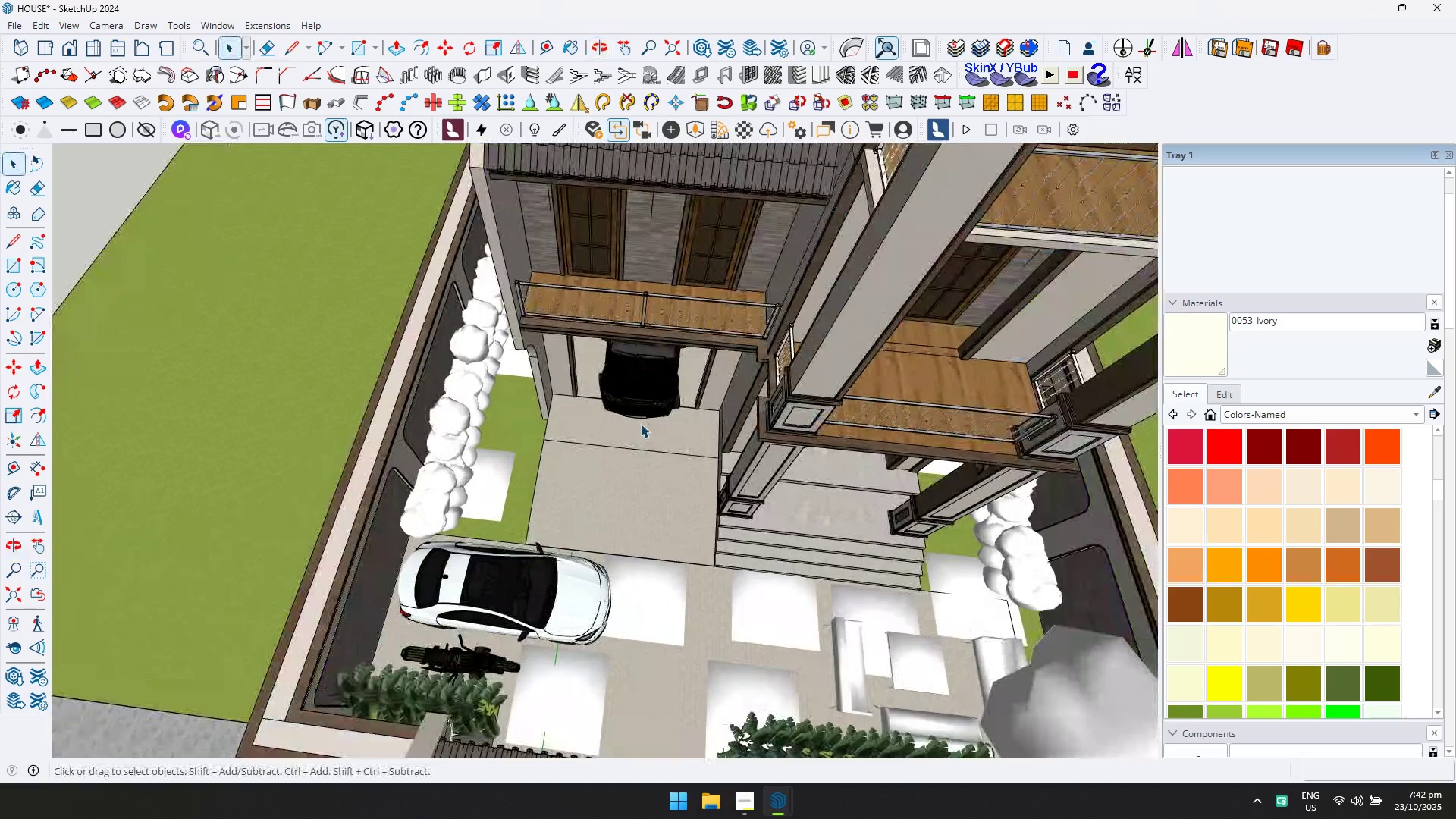 
key(Alt+AltLeft)
 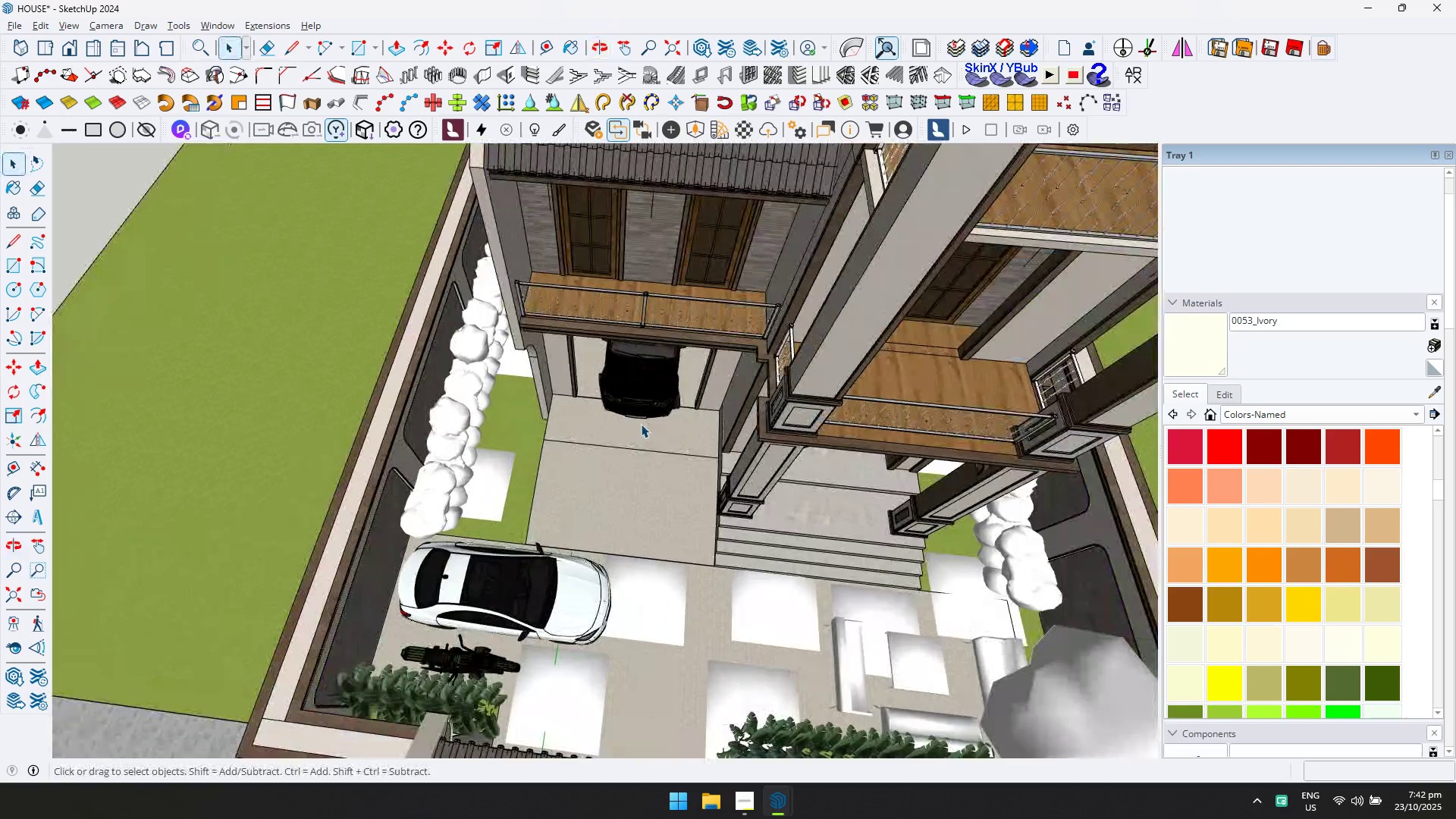 
key(Alt+Tab)
 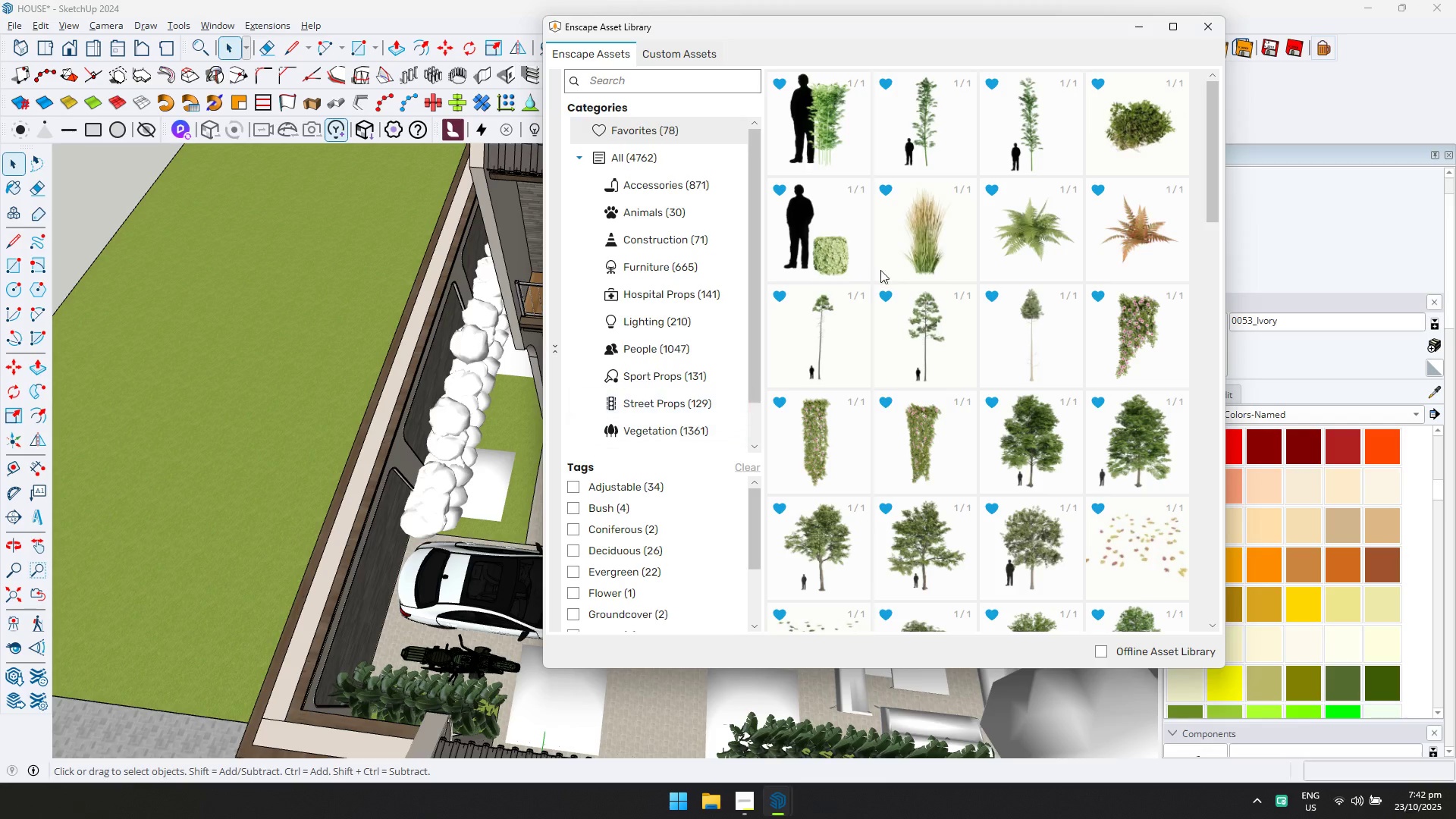 
key(Alt+Tab)
 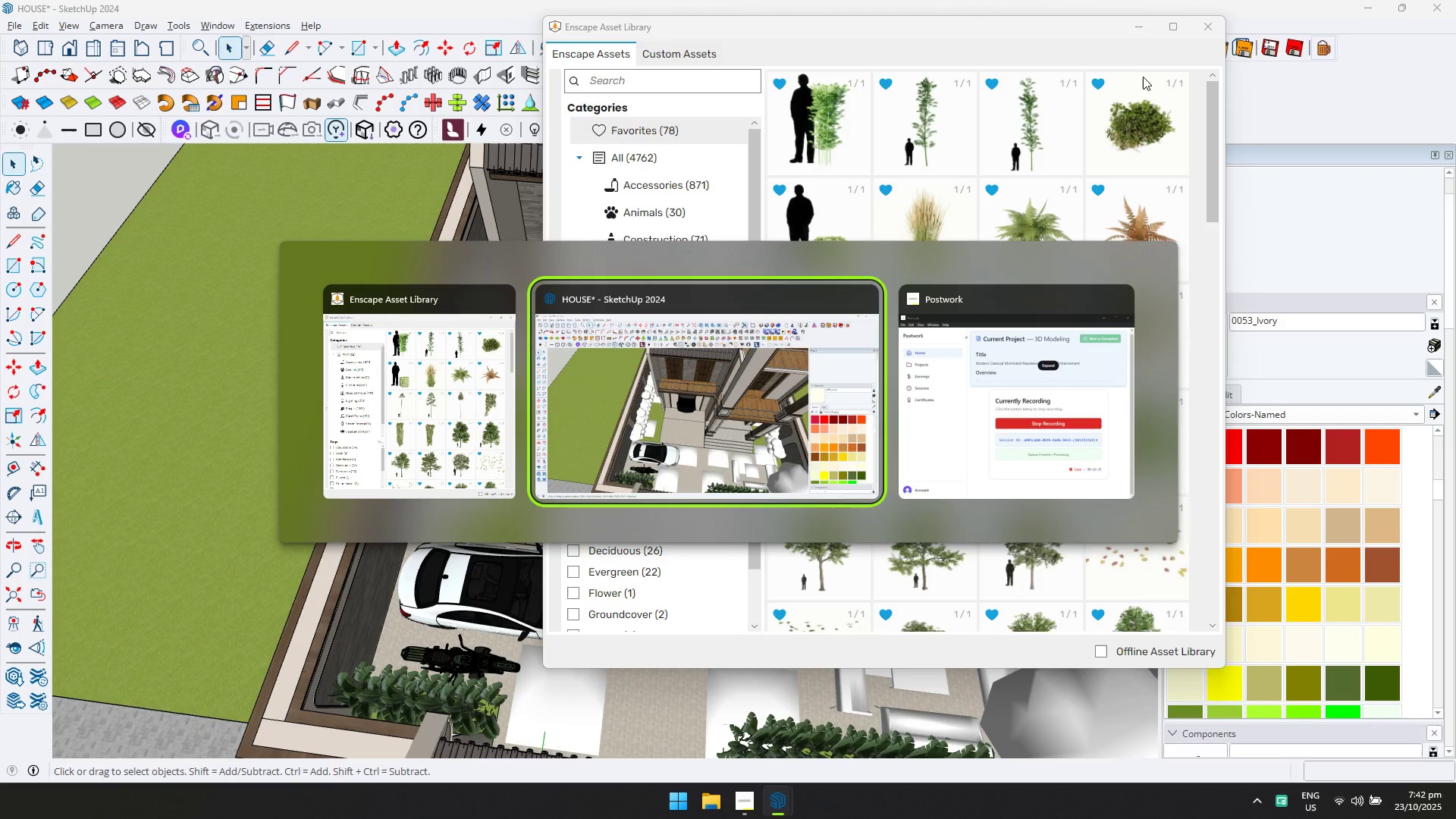 
key(Alt+Tab)